 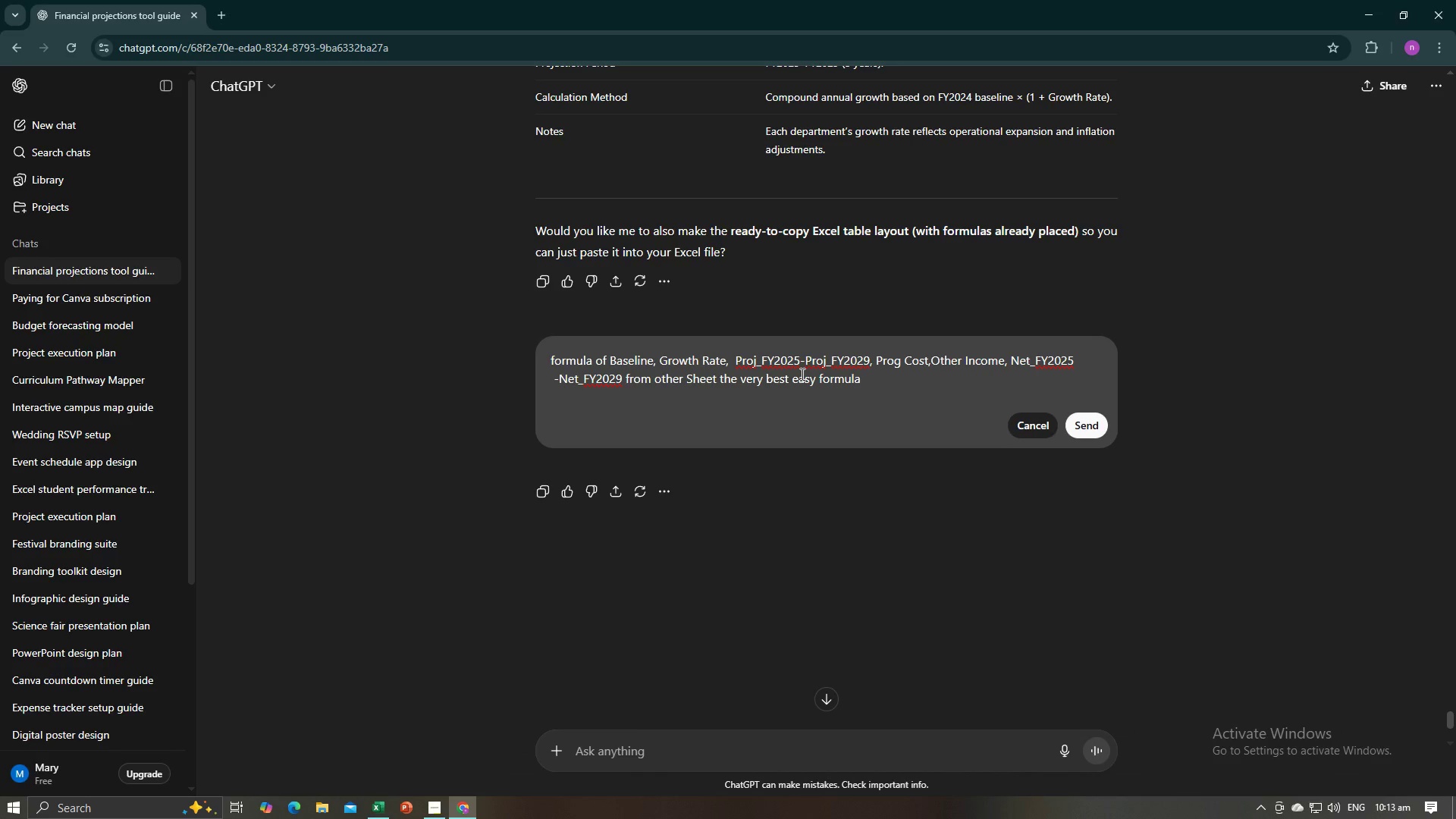 
left_click_drag(start_coordinate=[908, 385], to_coordinate=[792, 381])
 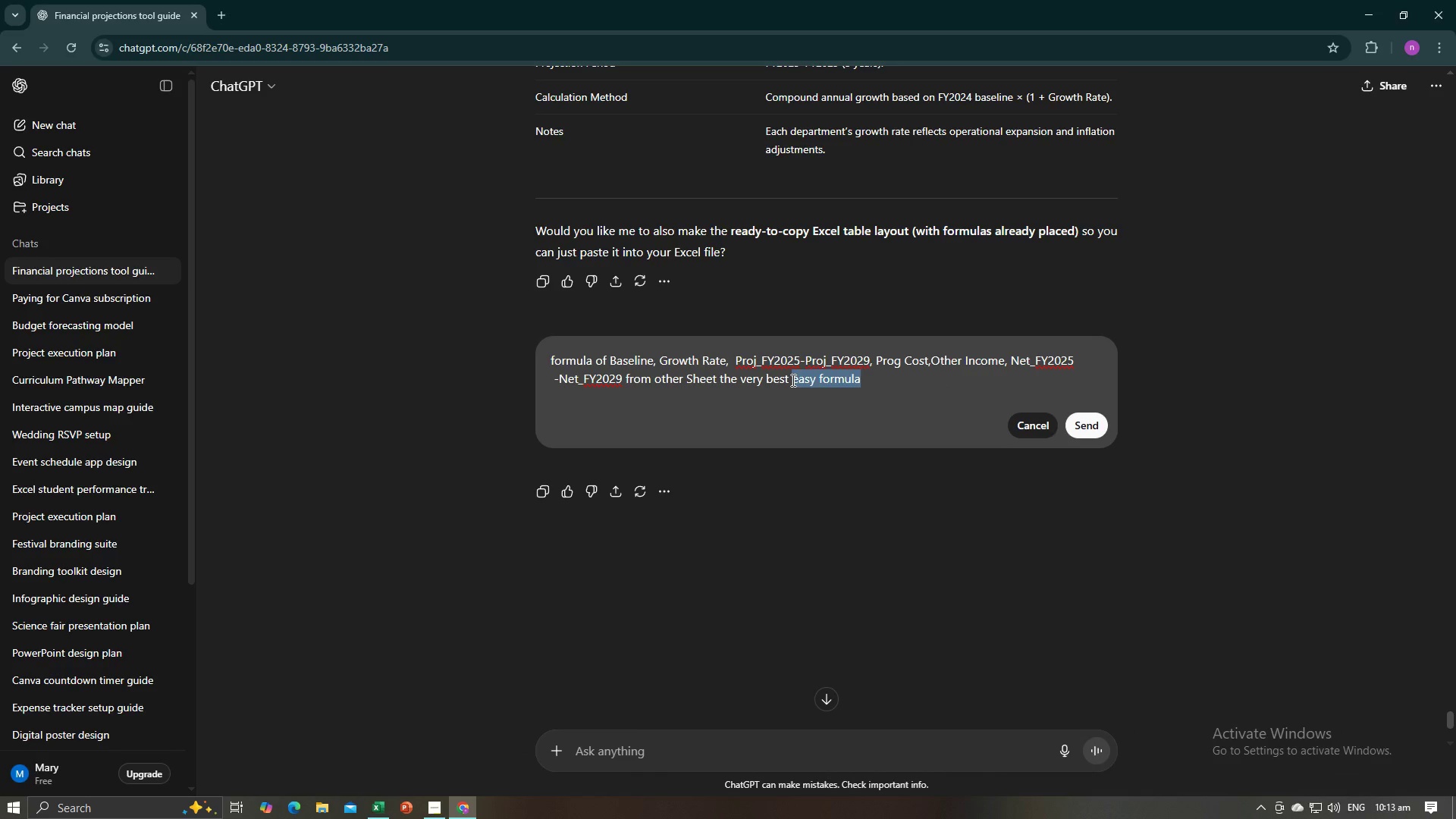 
type(formula to use)
 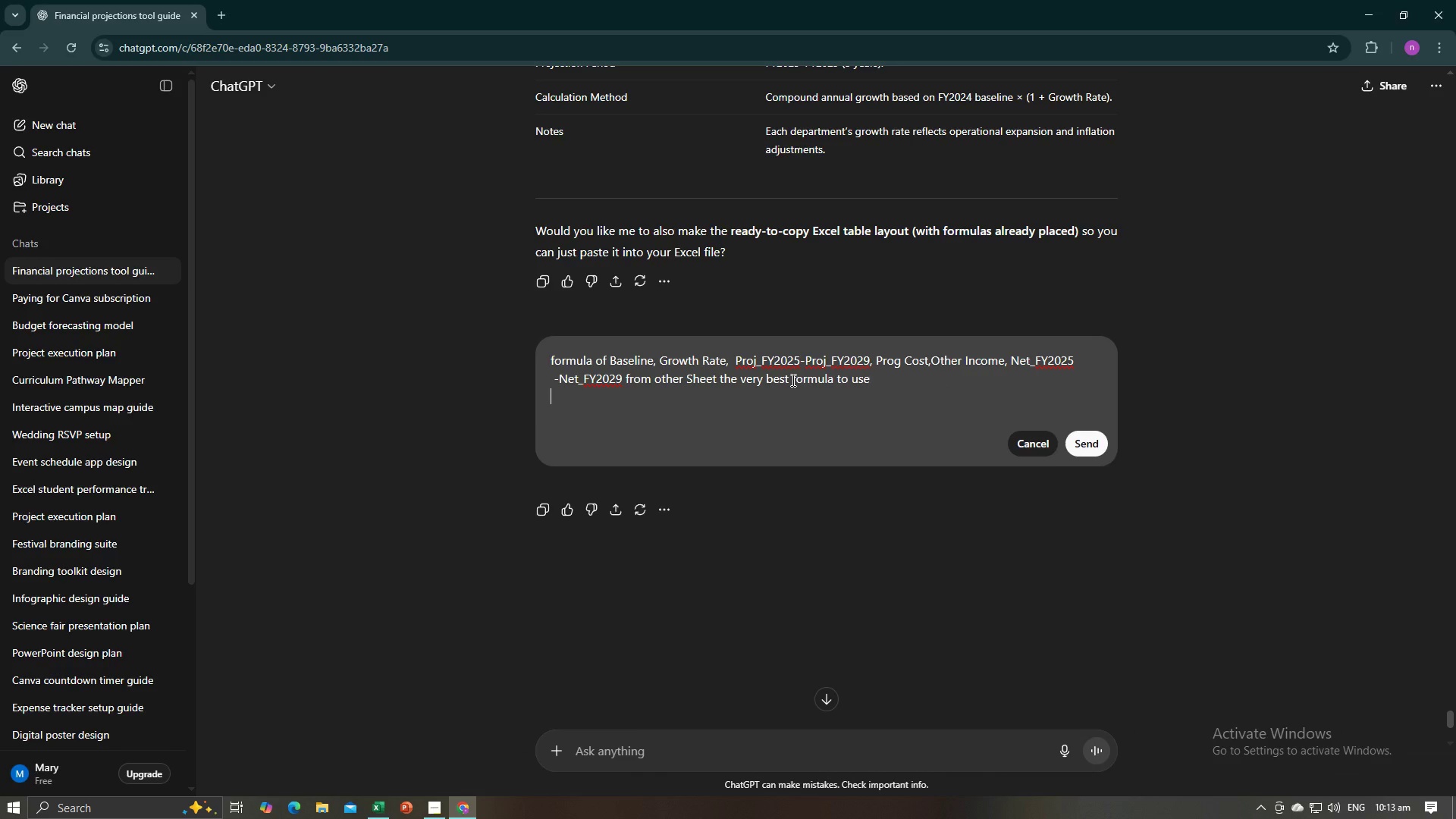 
key(Enter)
 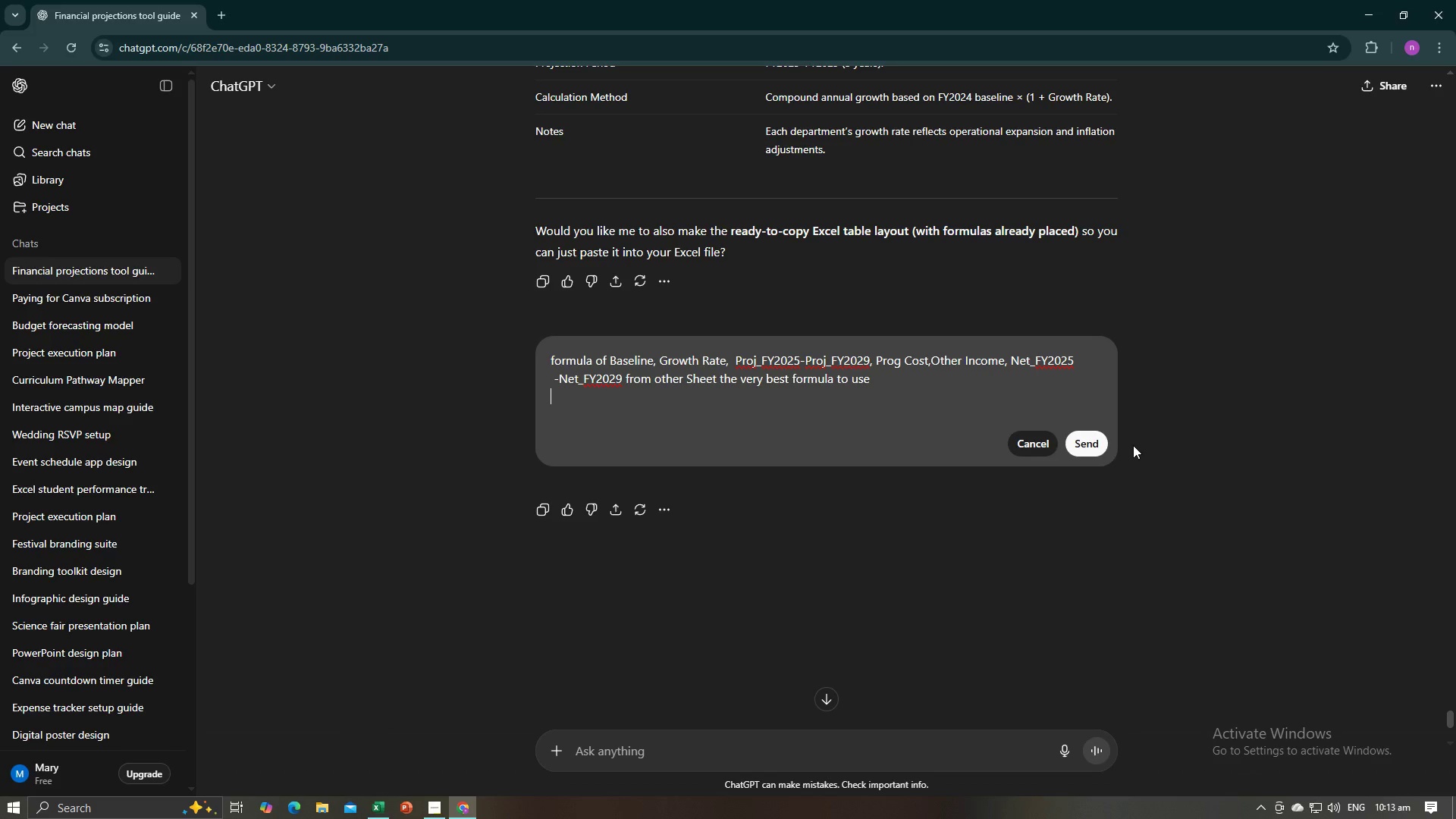 
left_click([1094, 441])
 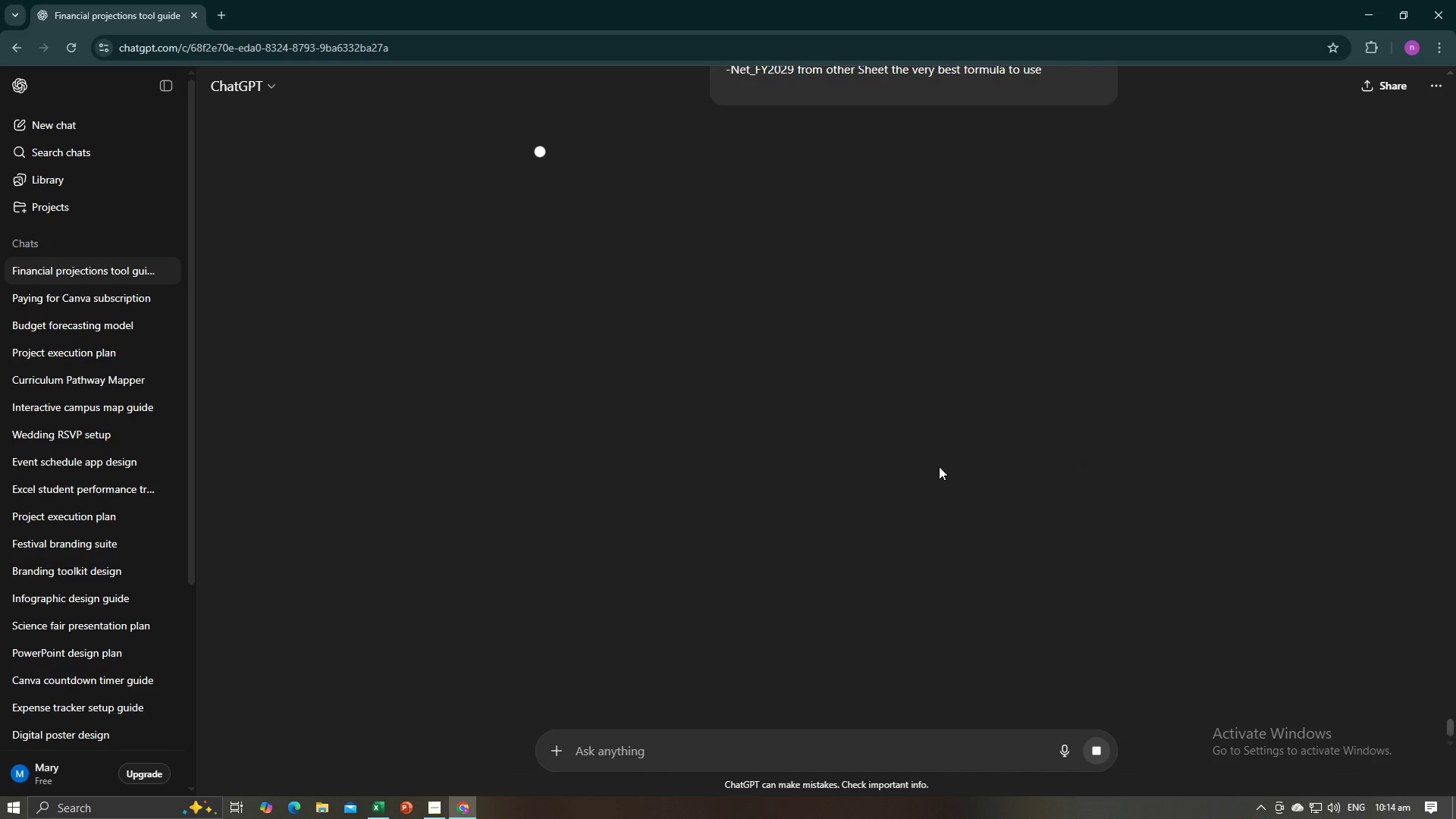 
key(Alt+Tab)
 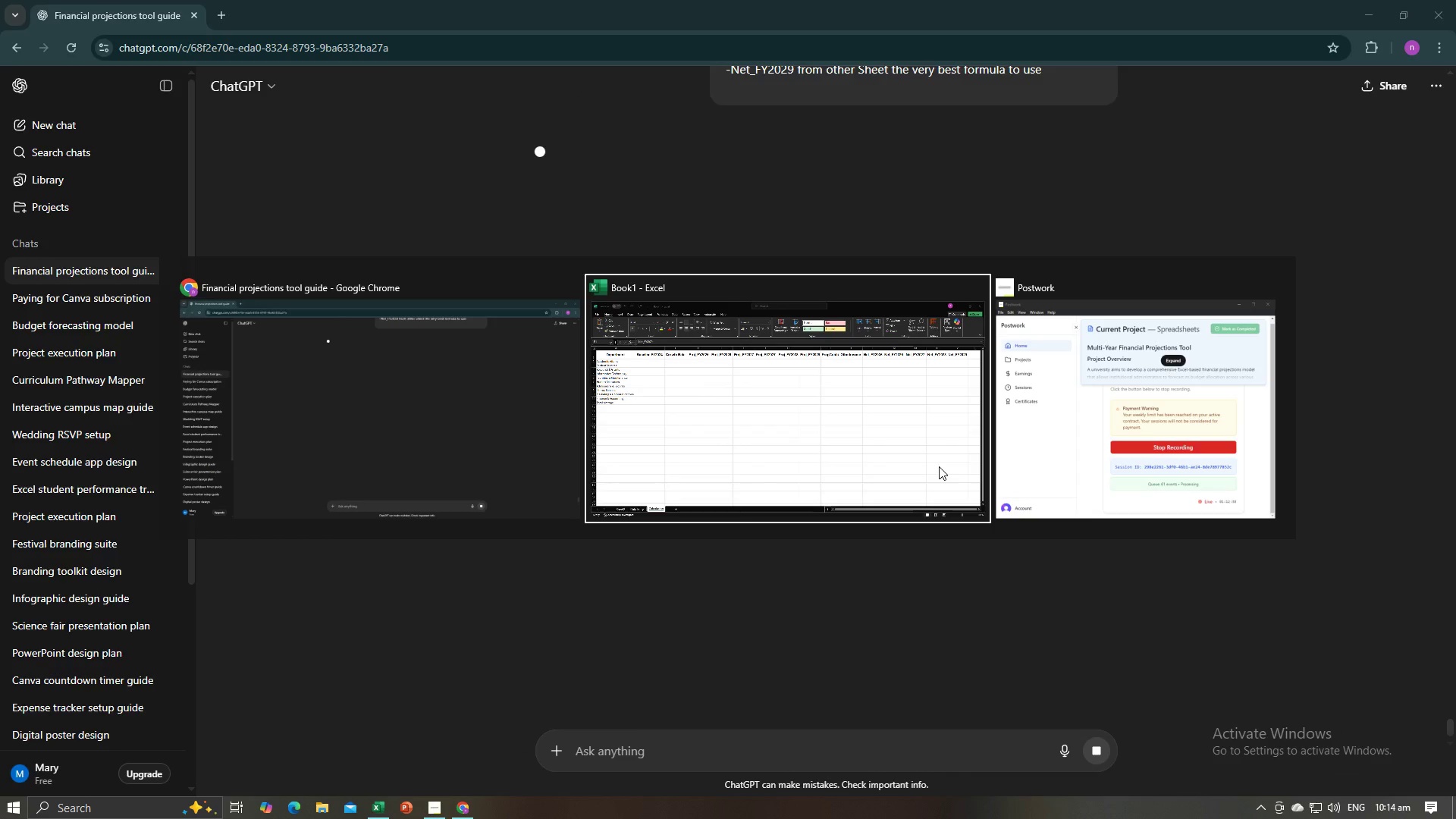 
key(Alt+Tab)